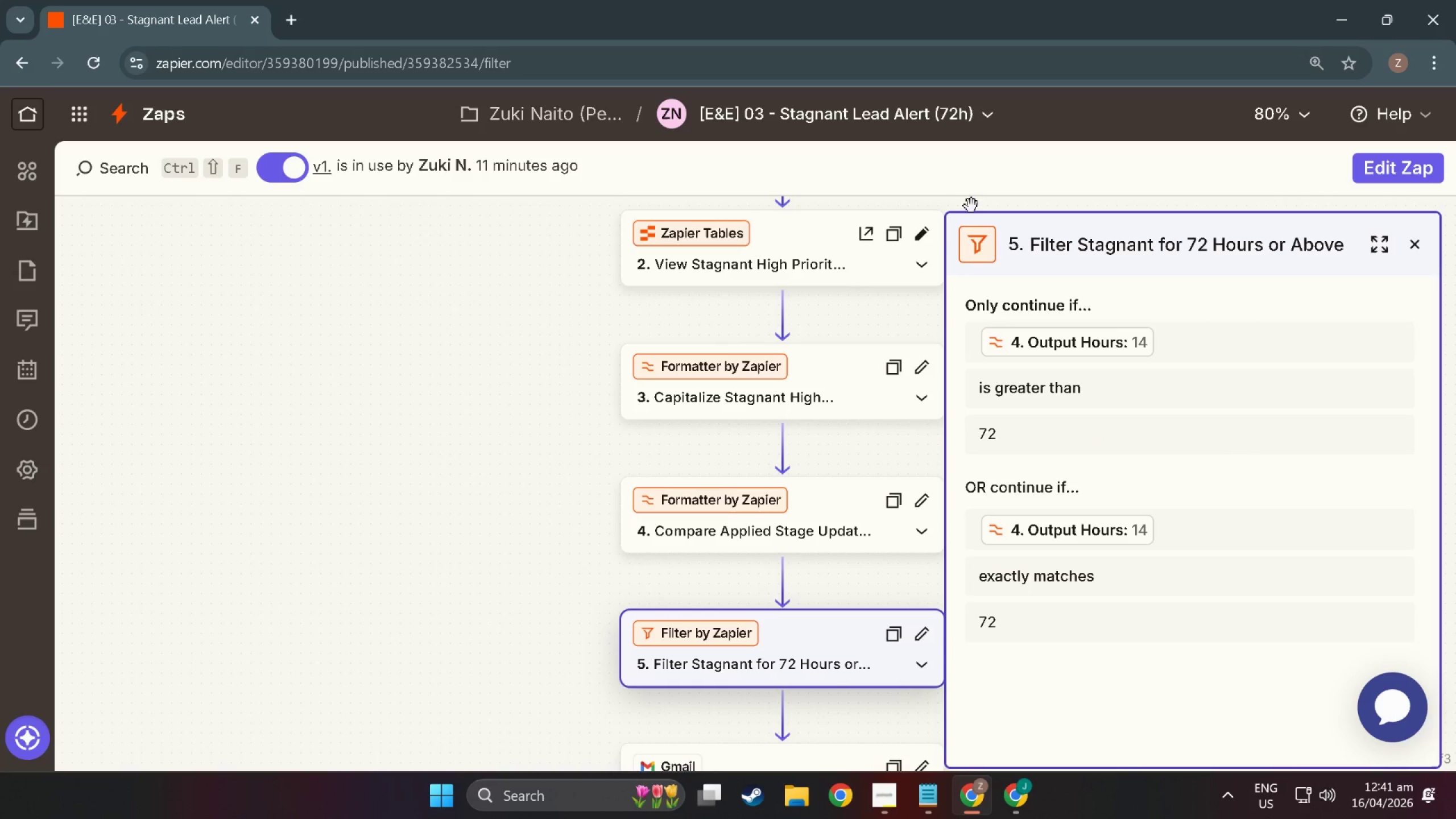 
key(Meta+Shift+ShiftLeft)
 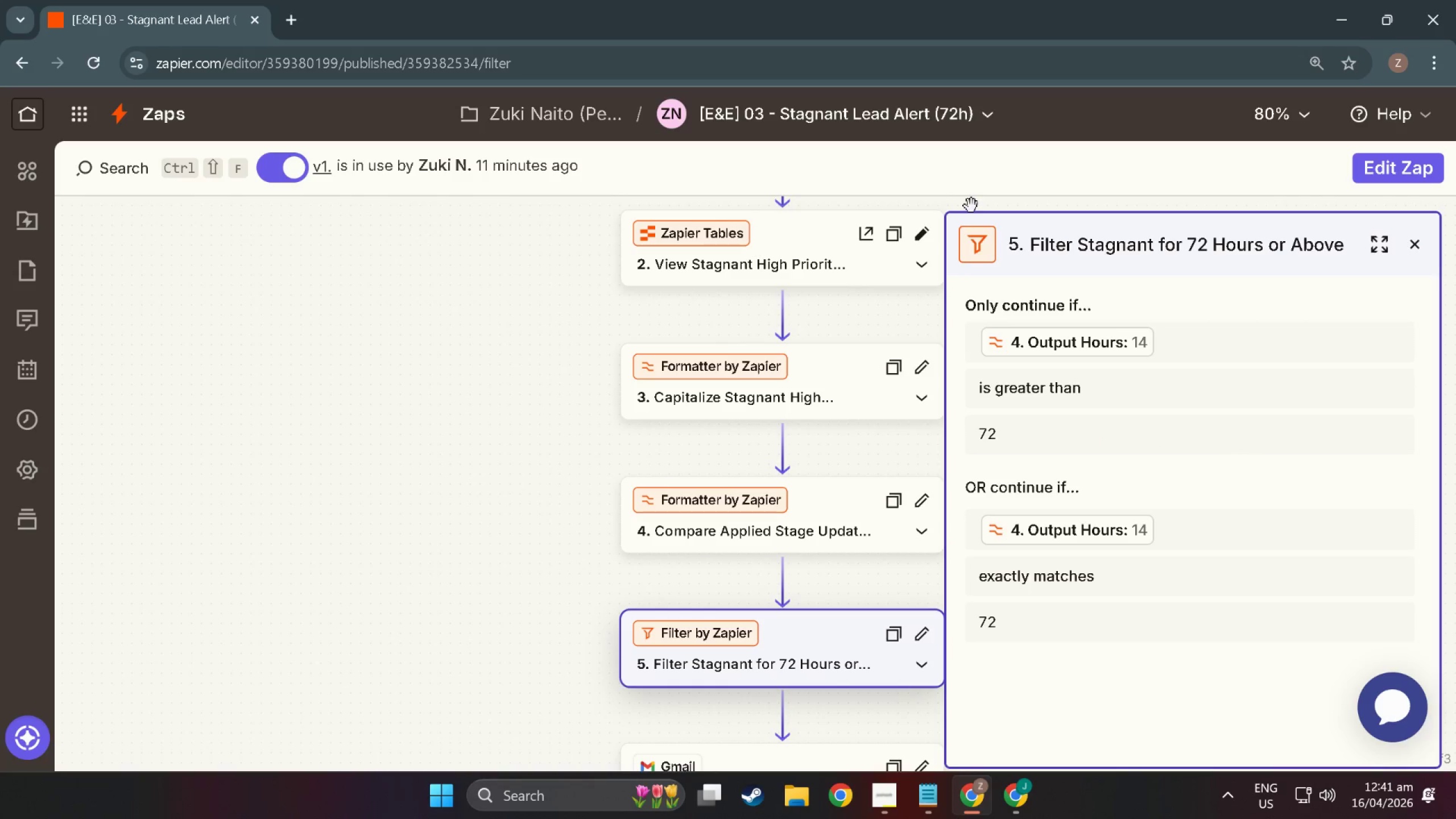 
key(Meta+Shift+S)
 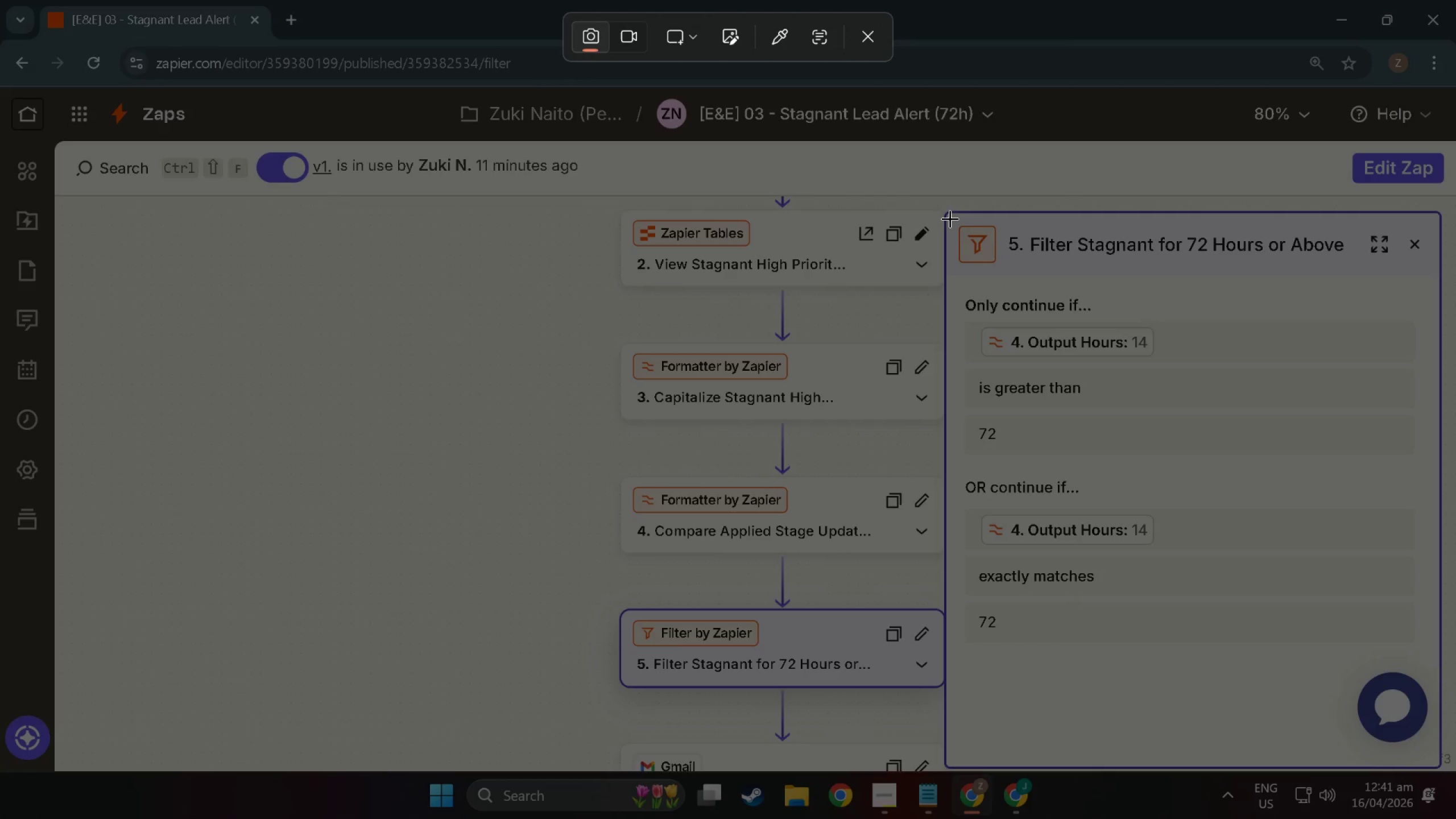 
left_click_drag(start_coordinate=[949, 218], to_coordinate=[1438, 762])
 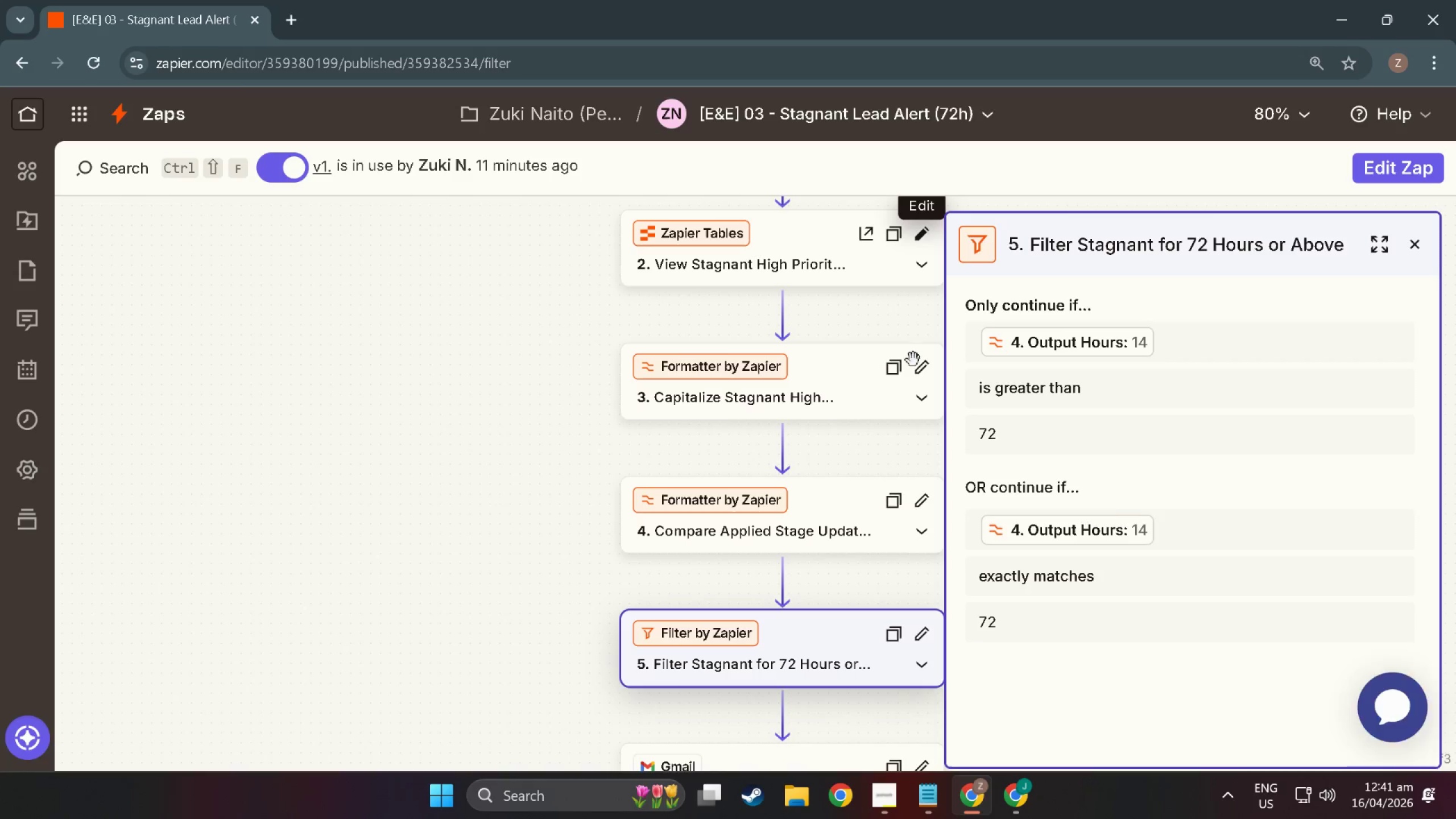 
key(Alt+Tab)
 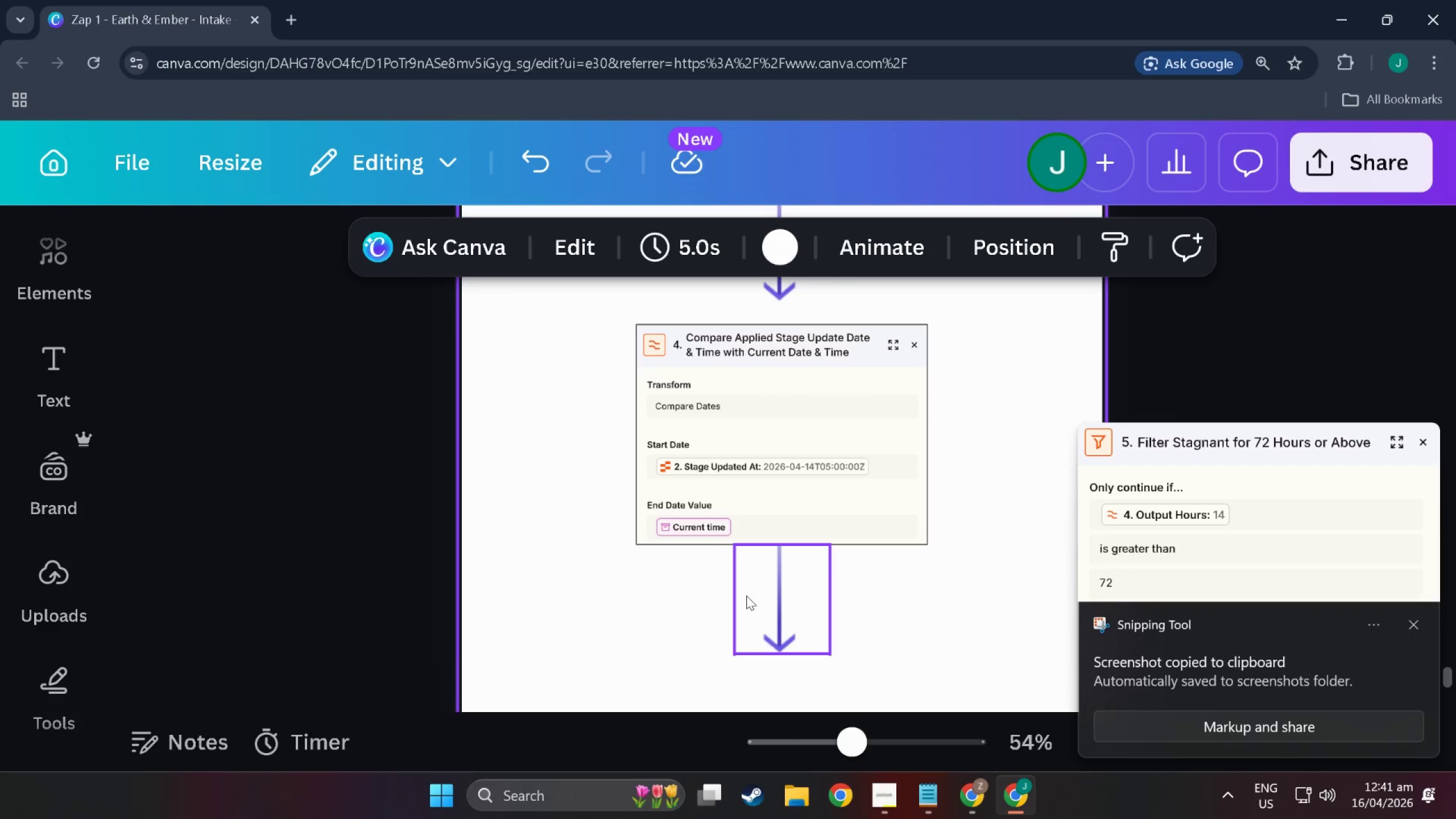 
left_click([770, 651])
 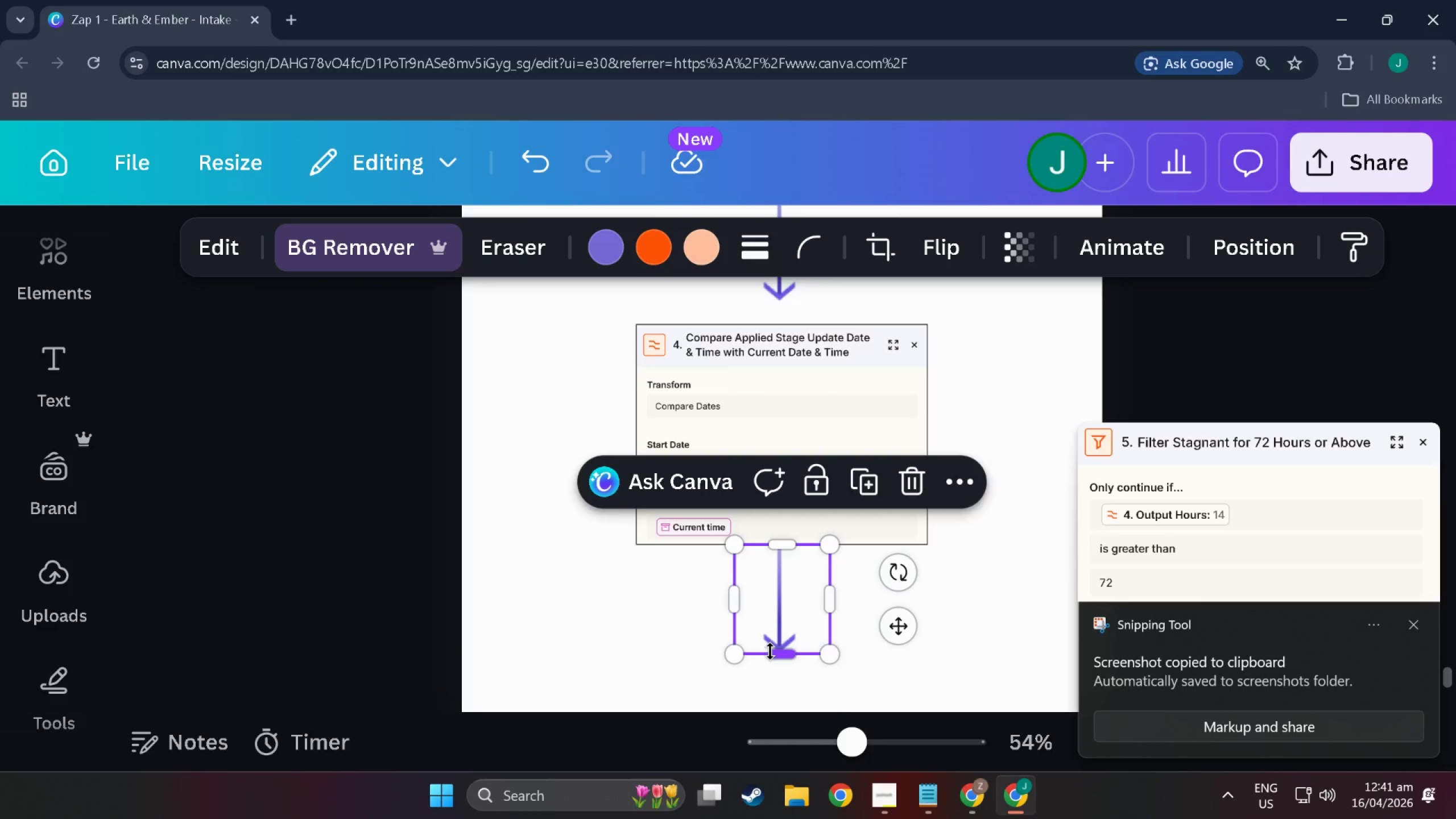 
left_click([715, 562])
 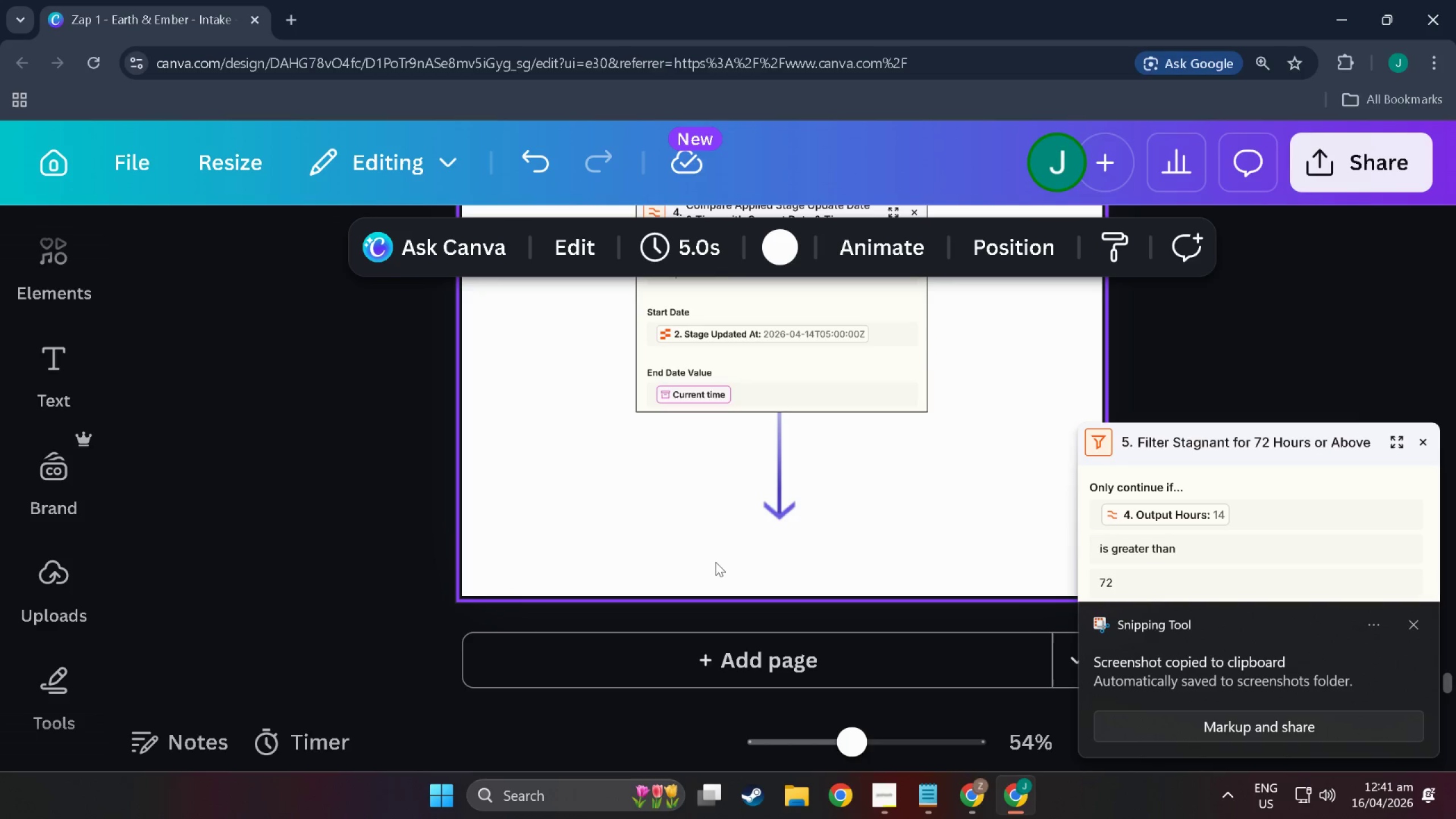 
scroll: coordinate [770, 651], scroll_direction: down, amount: 5.0
 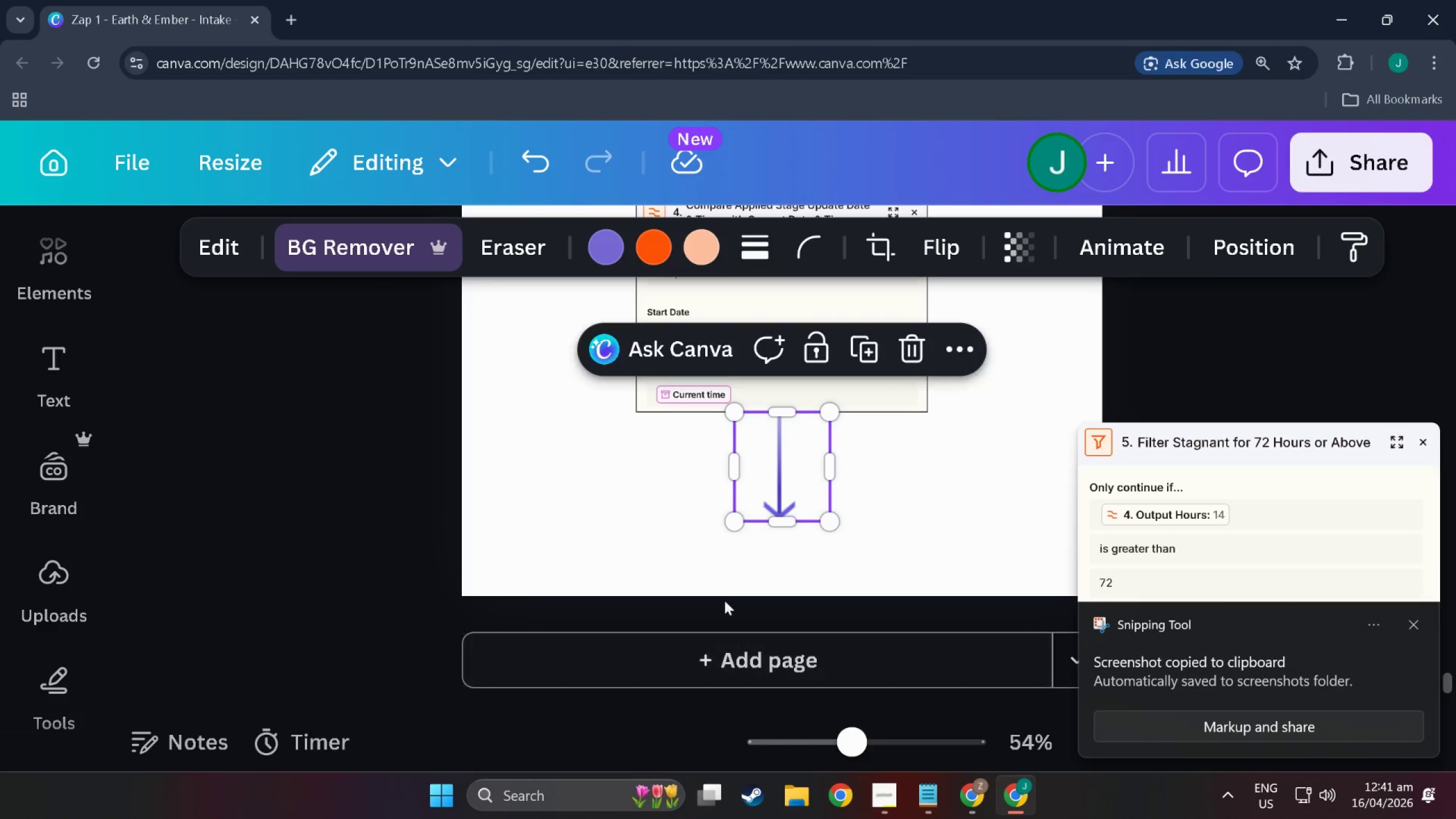 
key(Control+V)
 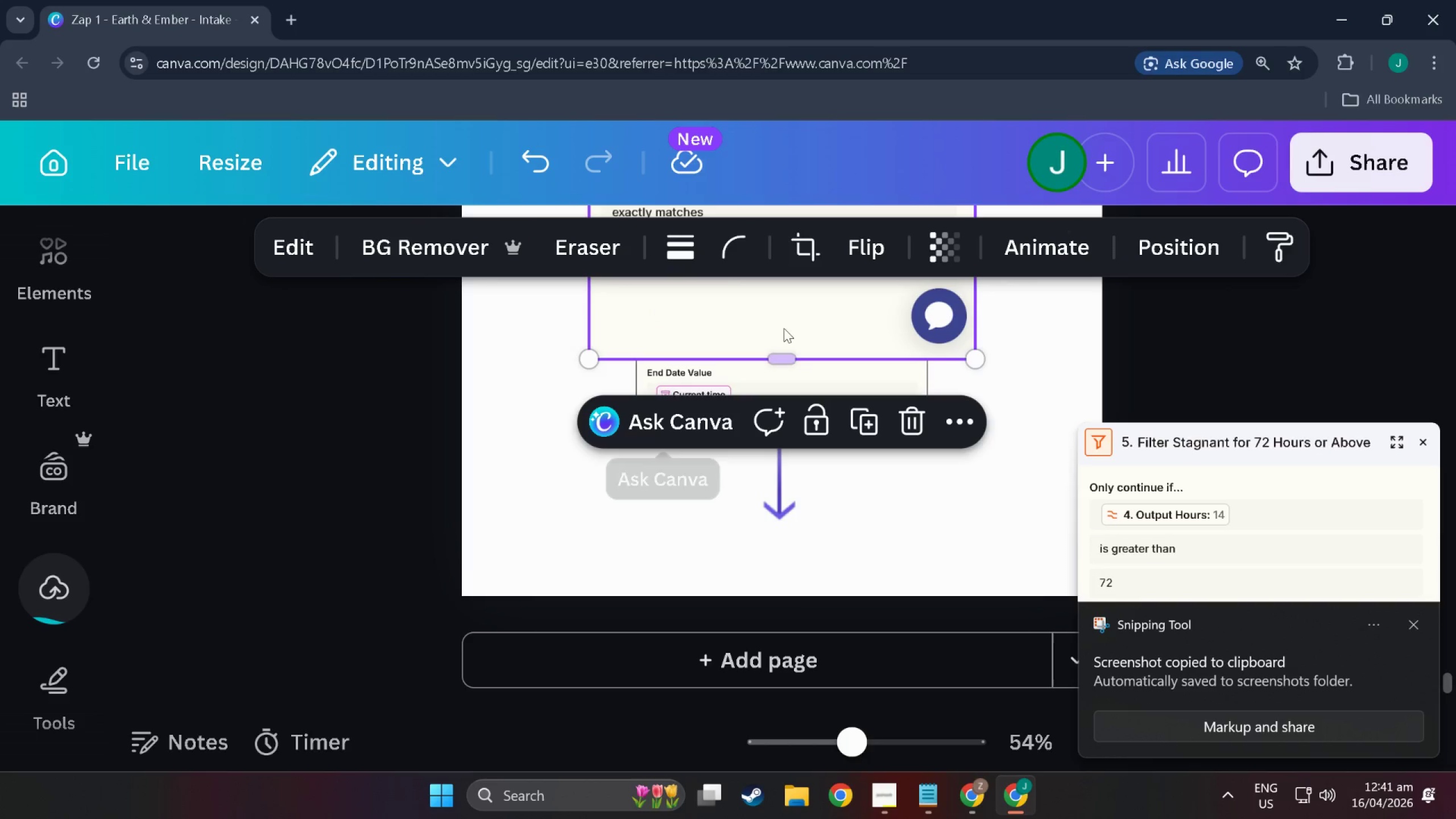 
left_click_drag(start_coordinate=[788, 313], to_coordinate=[815, 817])
 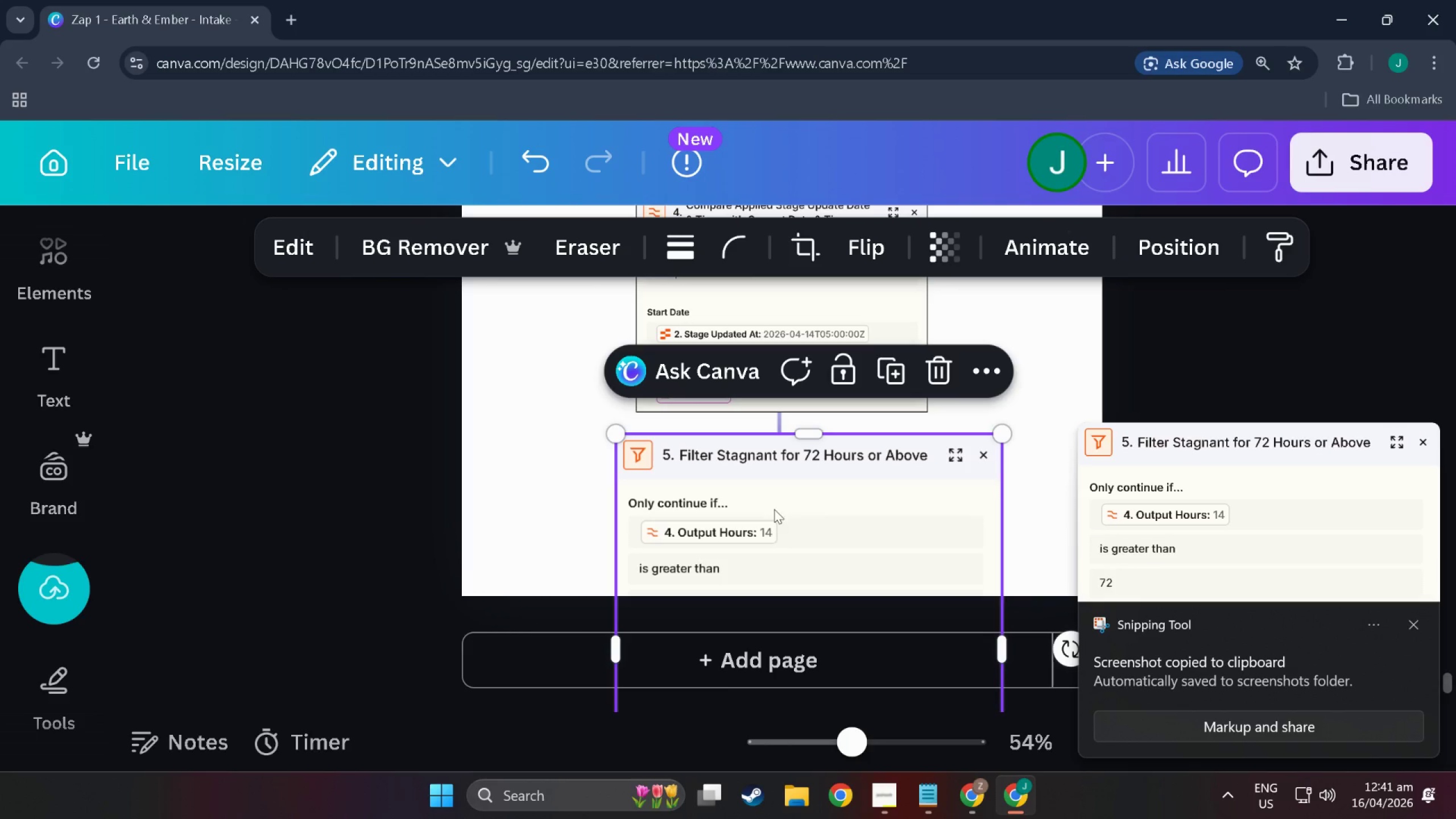 
left_click_drag(start_coordinate=[782, 500], to_coordinate=[800, 605])
 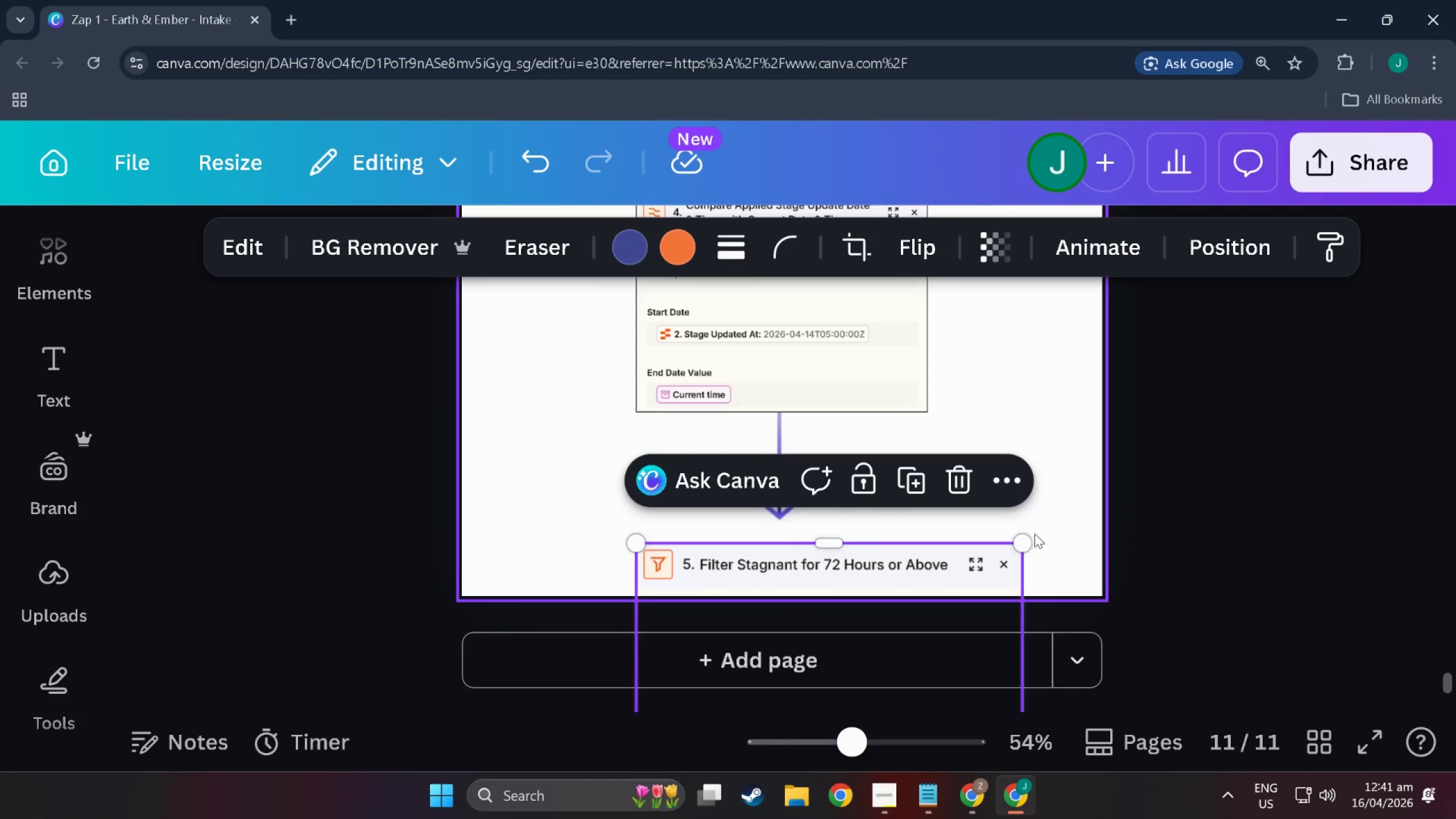 
left_click_drag(start_coordinate=[1024, 536], to_coordinate=[855, 584])
 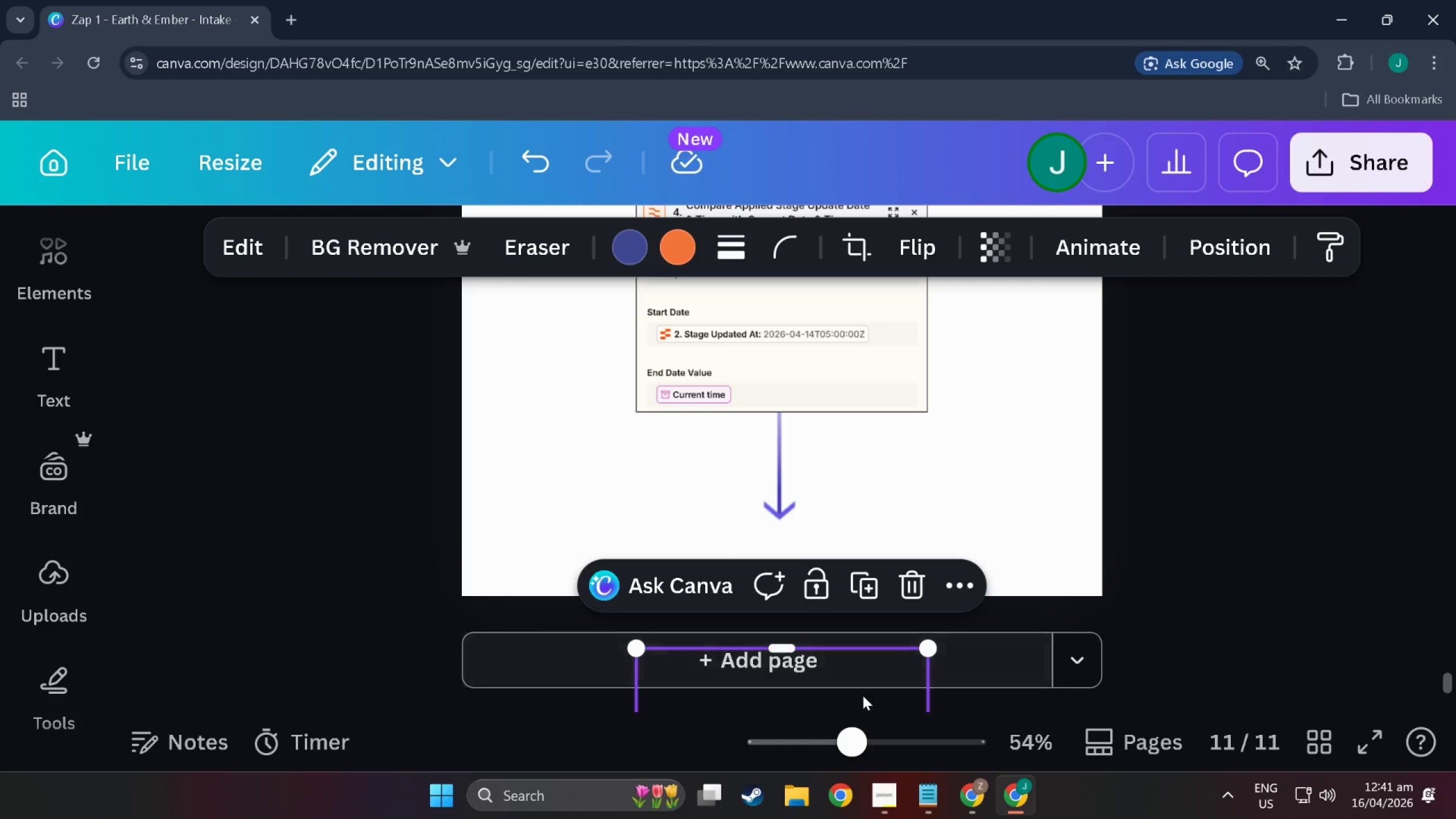 
left_click_drag(start_coordinate=[863, 696], to_coordinate=[863, 578])
 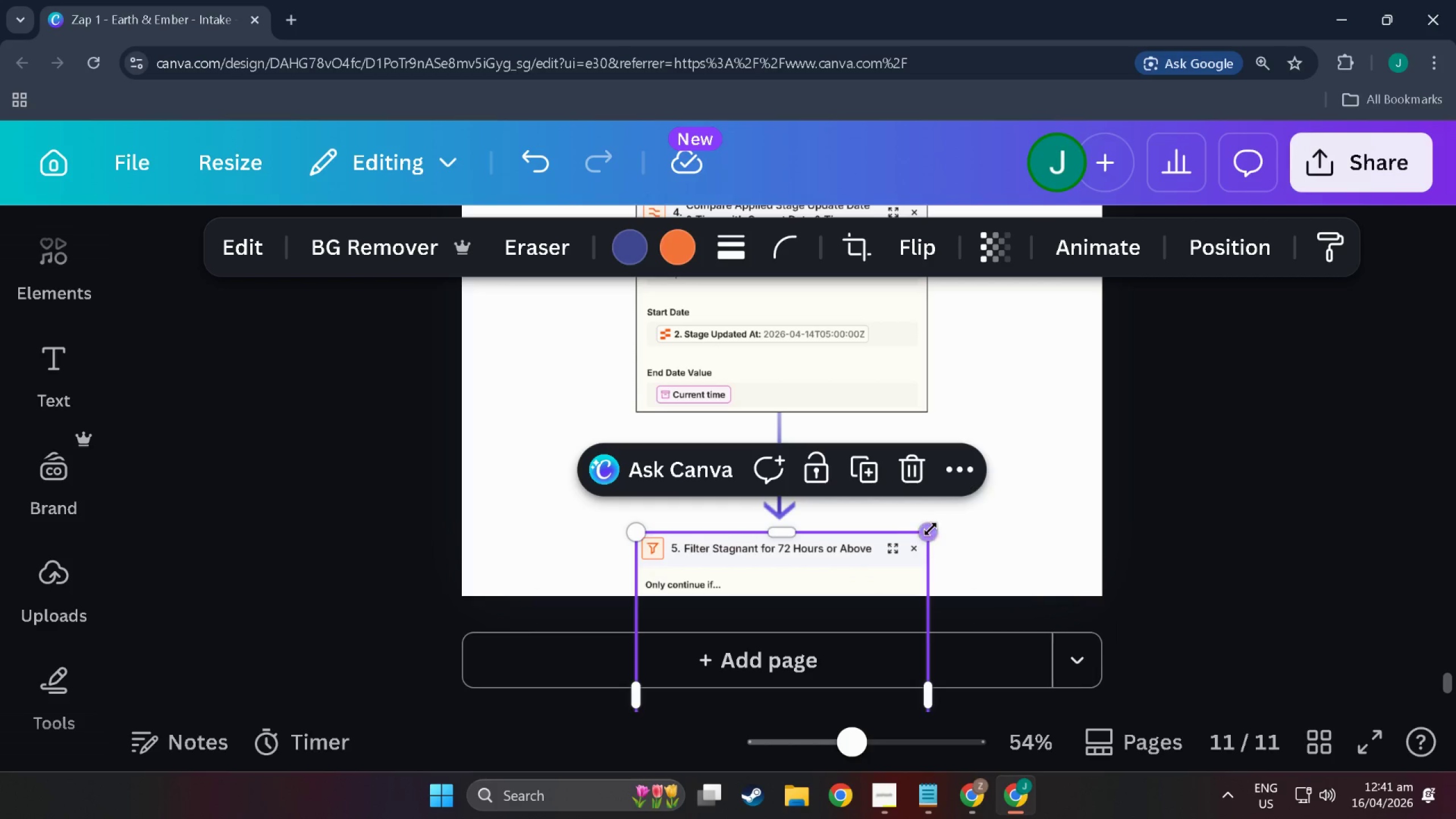 
left_click_drag(start_coordinate=[930, 529], to_coordinate=[924, 523])
 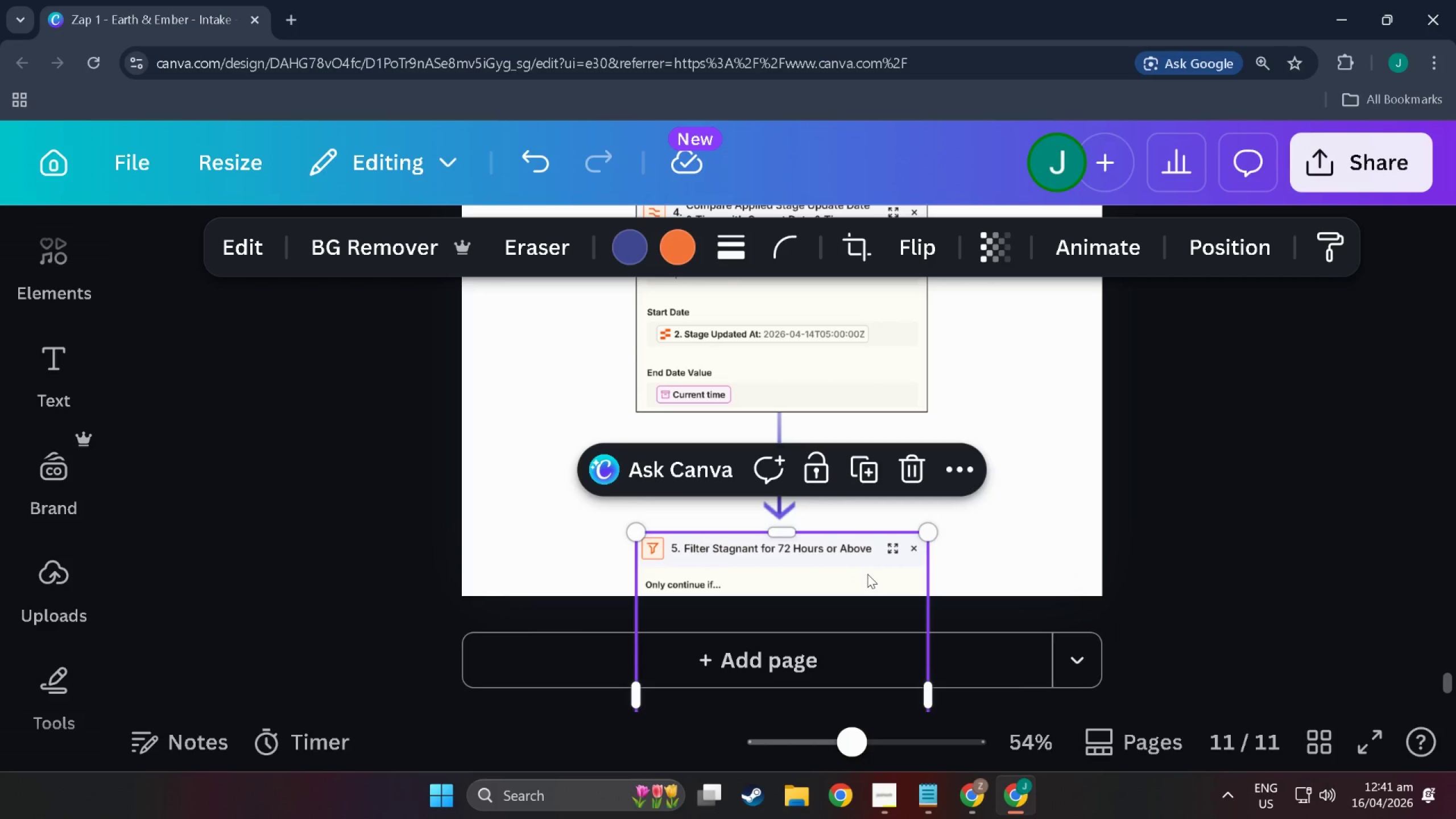 
scroll: coordinate [835, 665], scroll_direction: down, amount: 4.0
 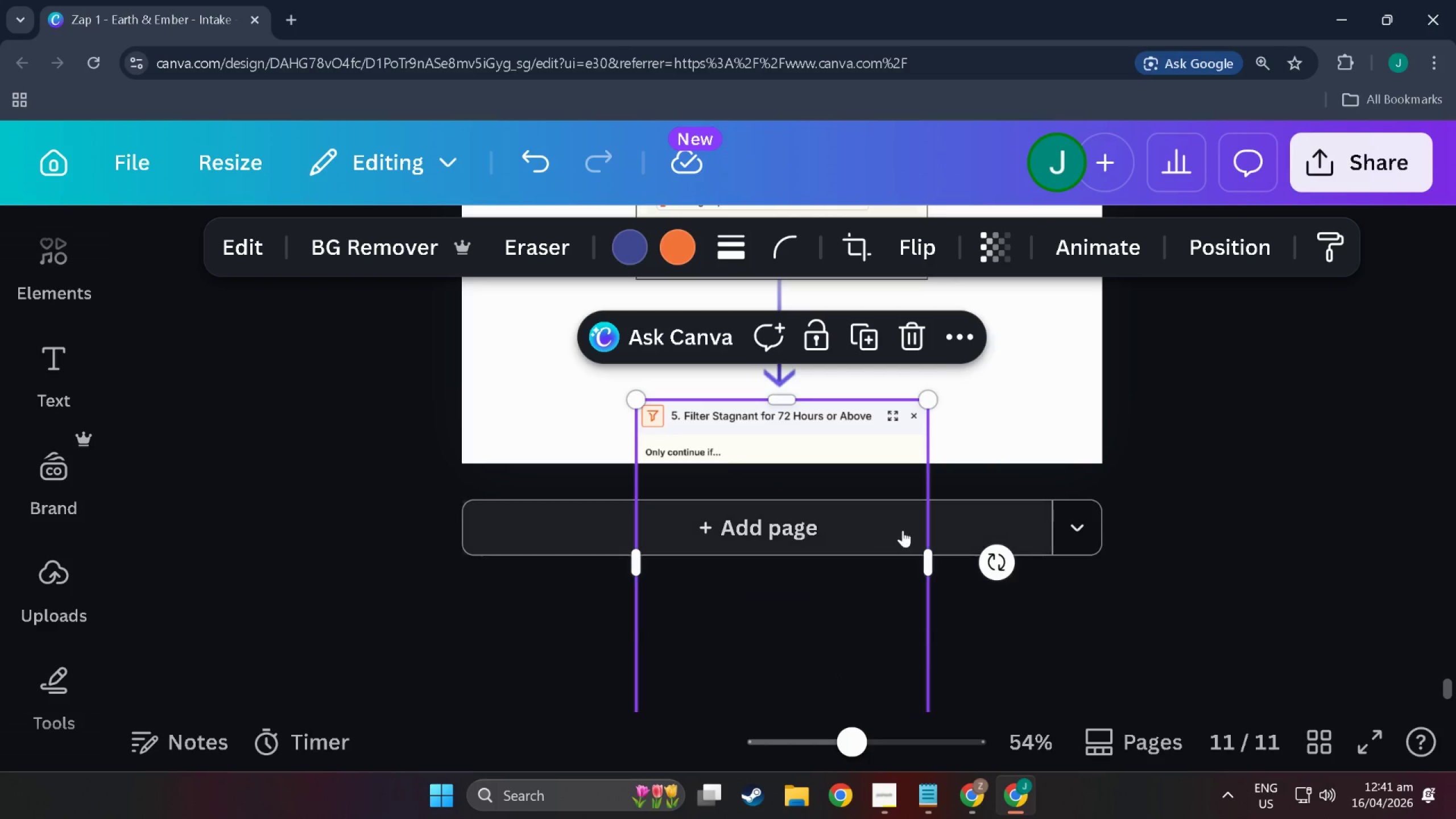 
left_click([964, 519])
 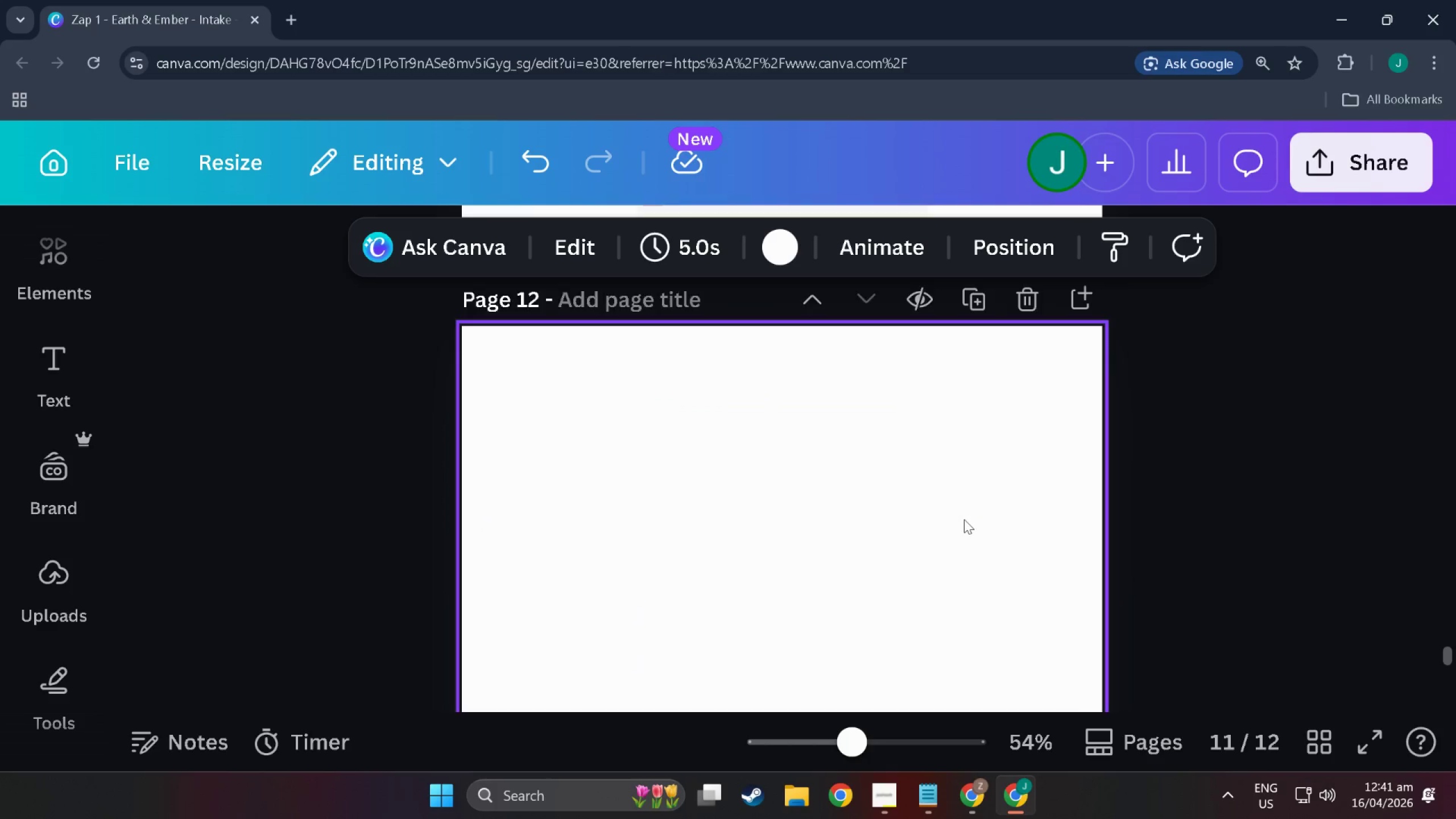 
key(Control+V)
 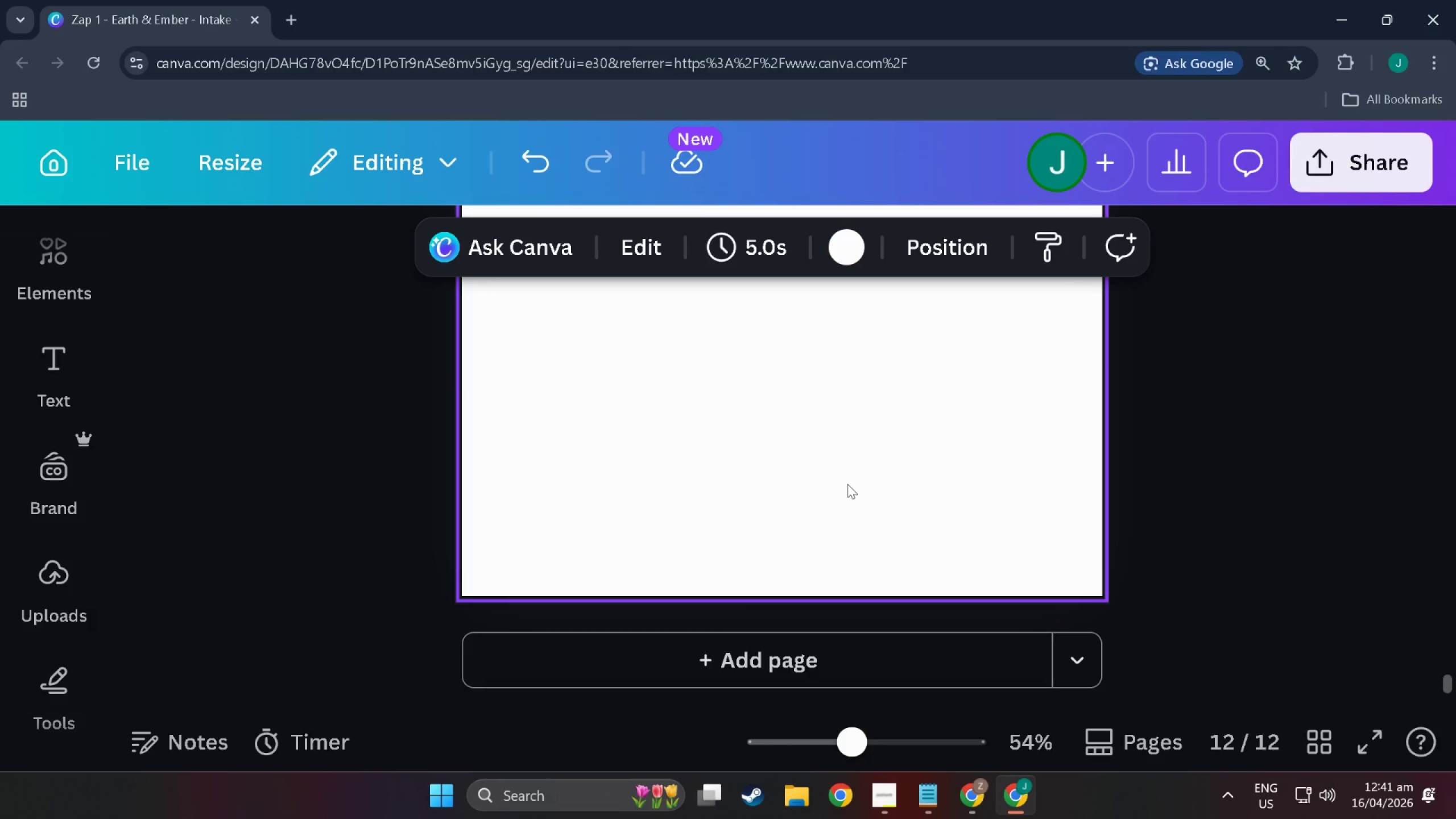 
left_click_drag(start_coordinate=[803, 611], to_coordinate=[809, 420])
 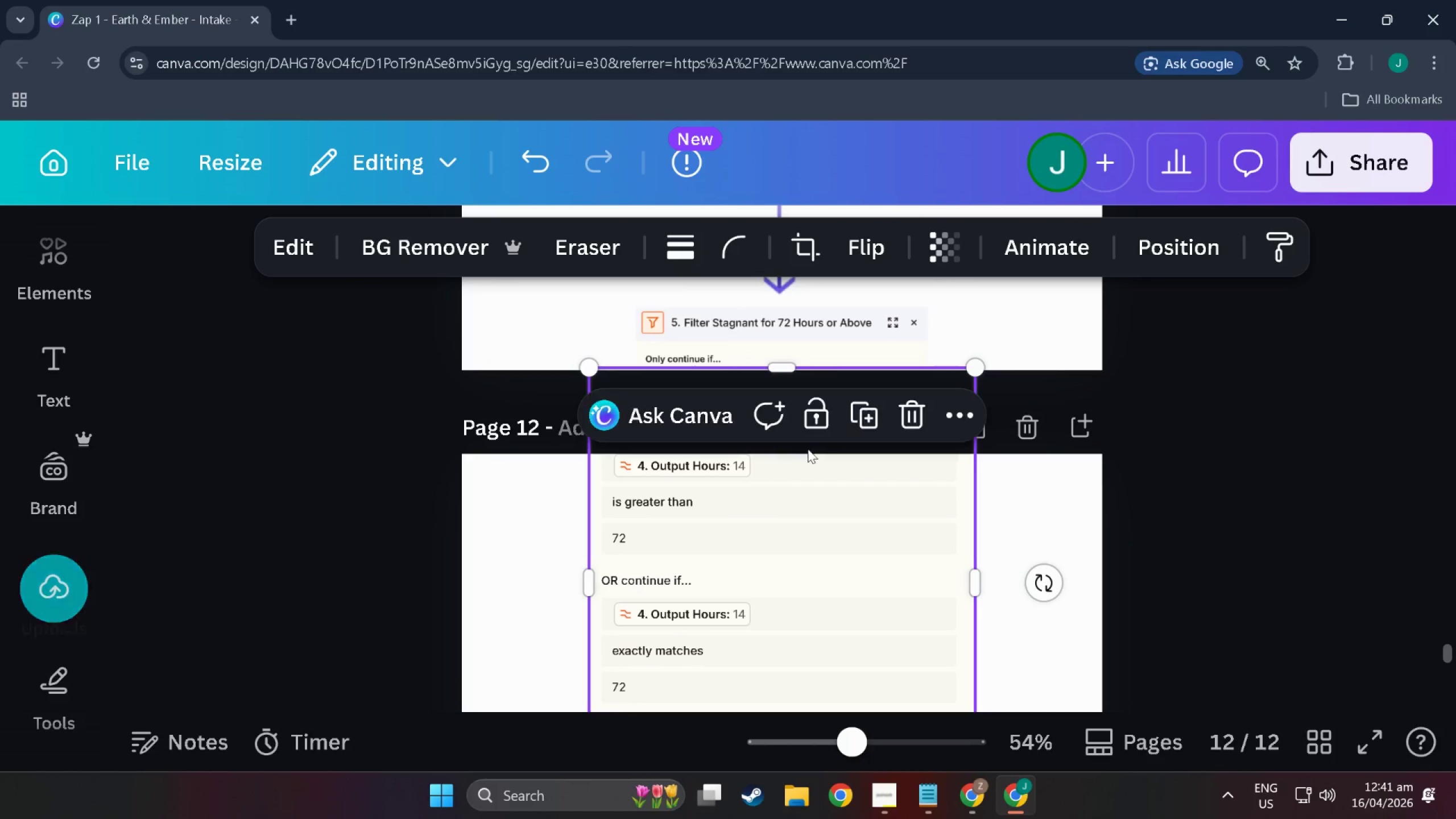 
scroll: coordinate [809, 420], scroll_direction: up, amount: 23.0
 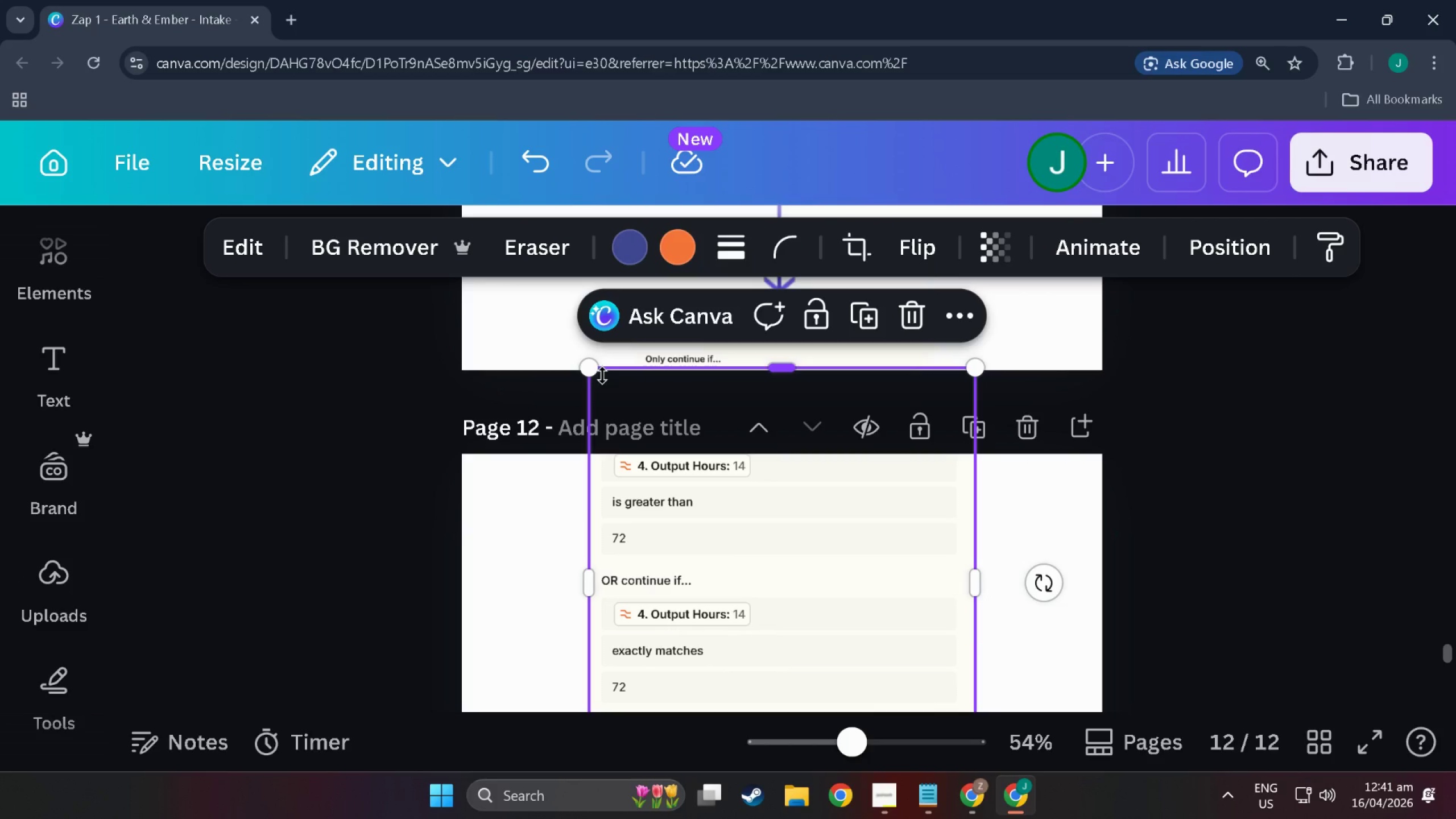 
left_click([602, 375])
 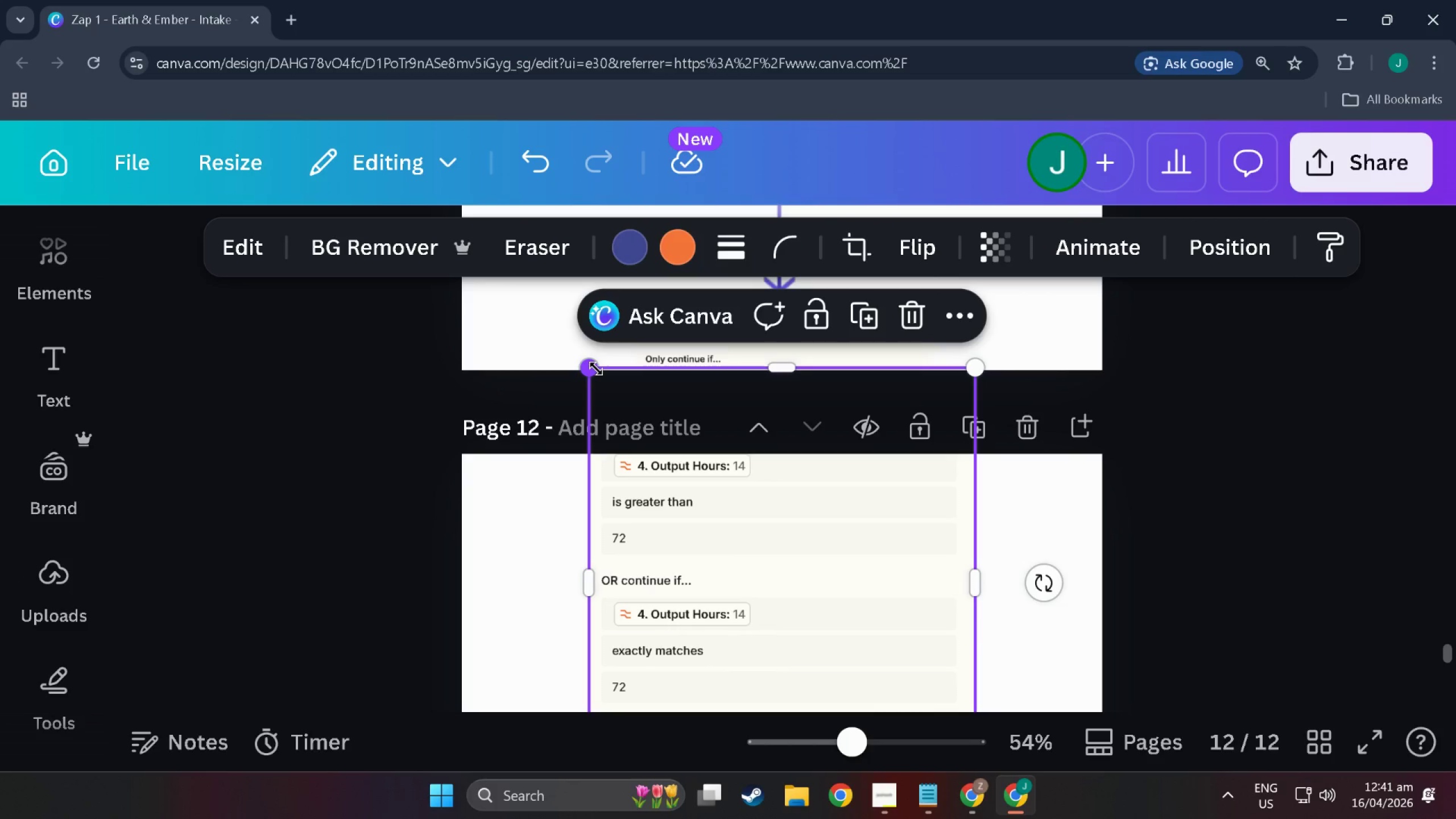 
left_click_drag(start_coordinate=[596, 369], to_coordinate=[630, 380])
 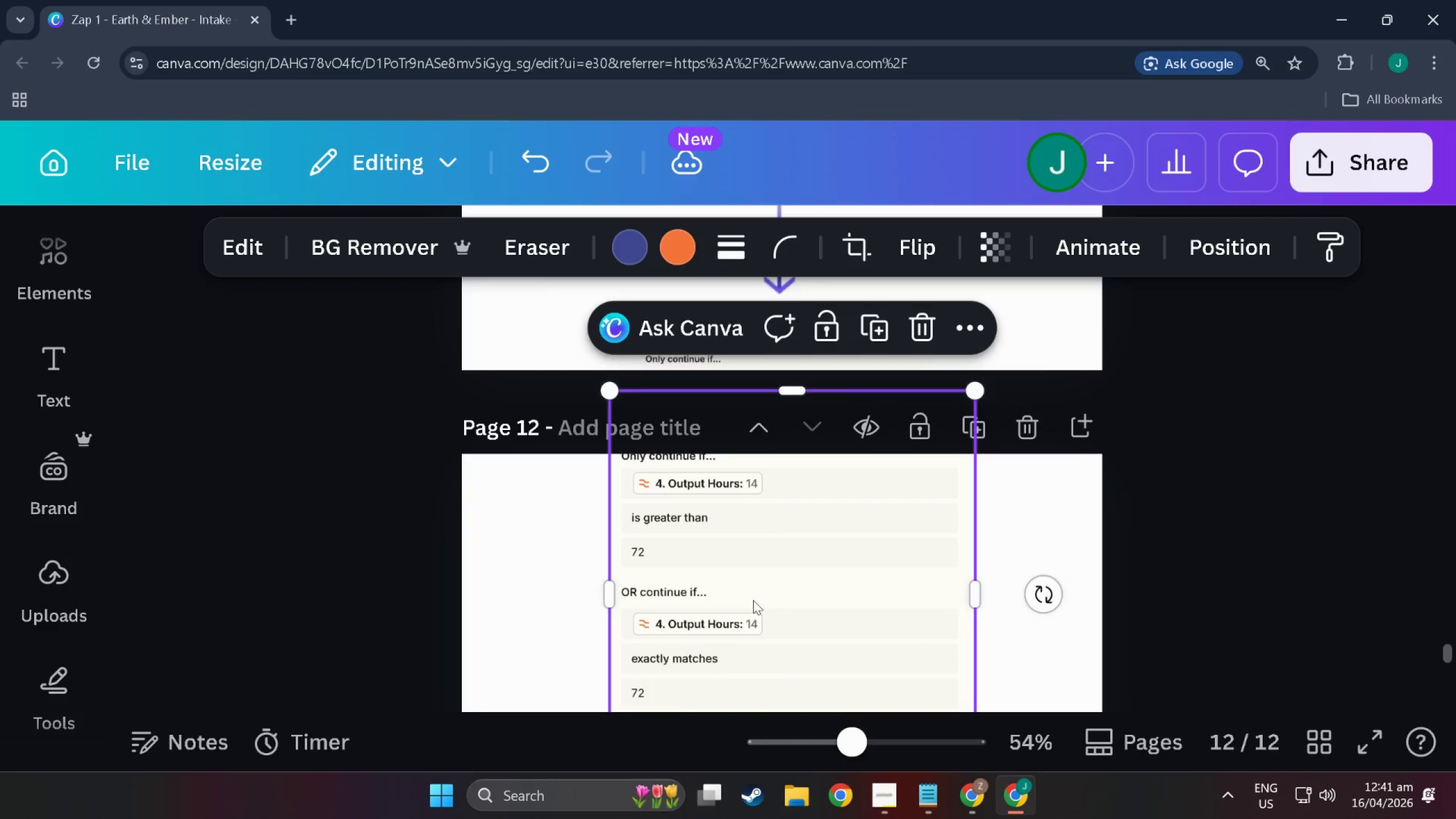 
left_click_drag(start_coordinate=[753, 600], to_coordinate=[748, 498])
 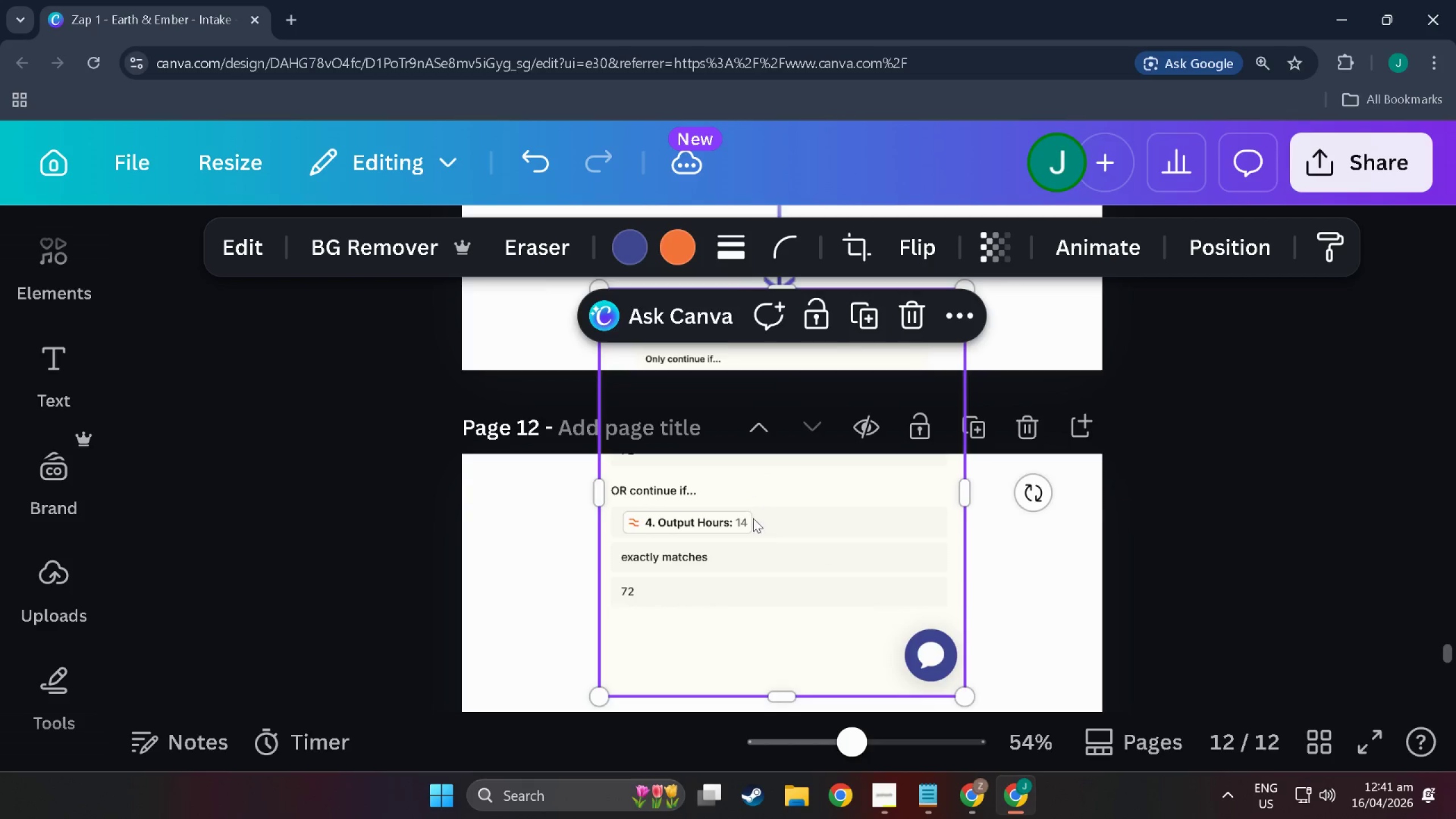 
key(Alt+Tab)
 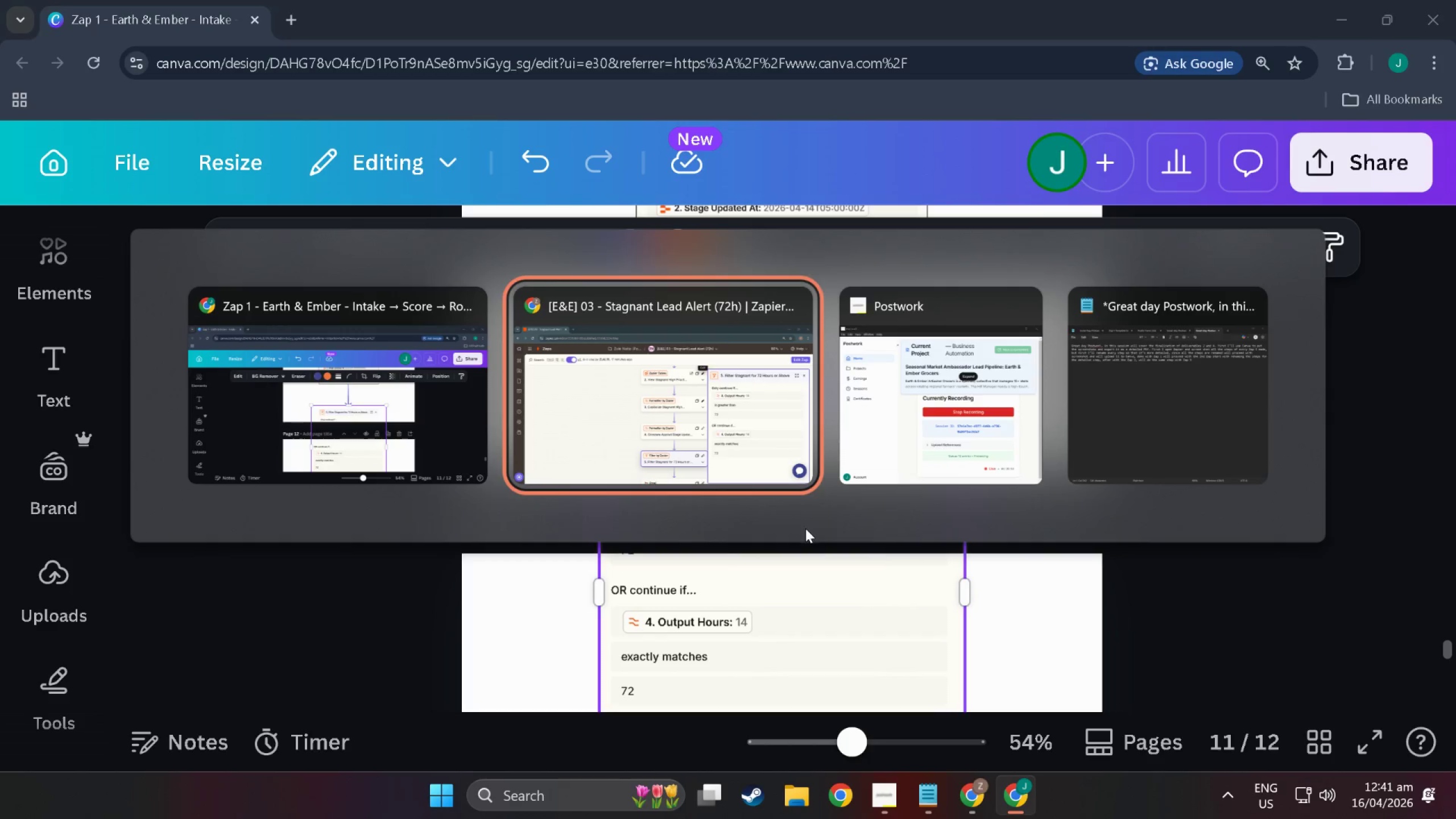 
scroll: coordinate [762, 541], scroll_direction: up, amount: 3.0
 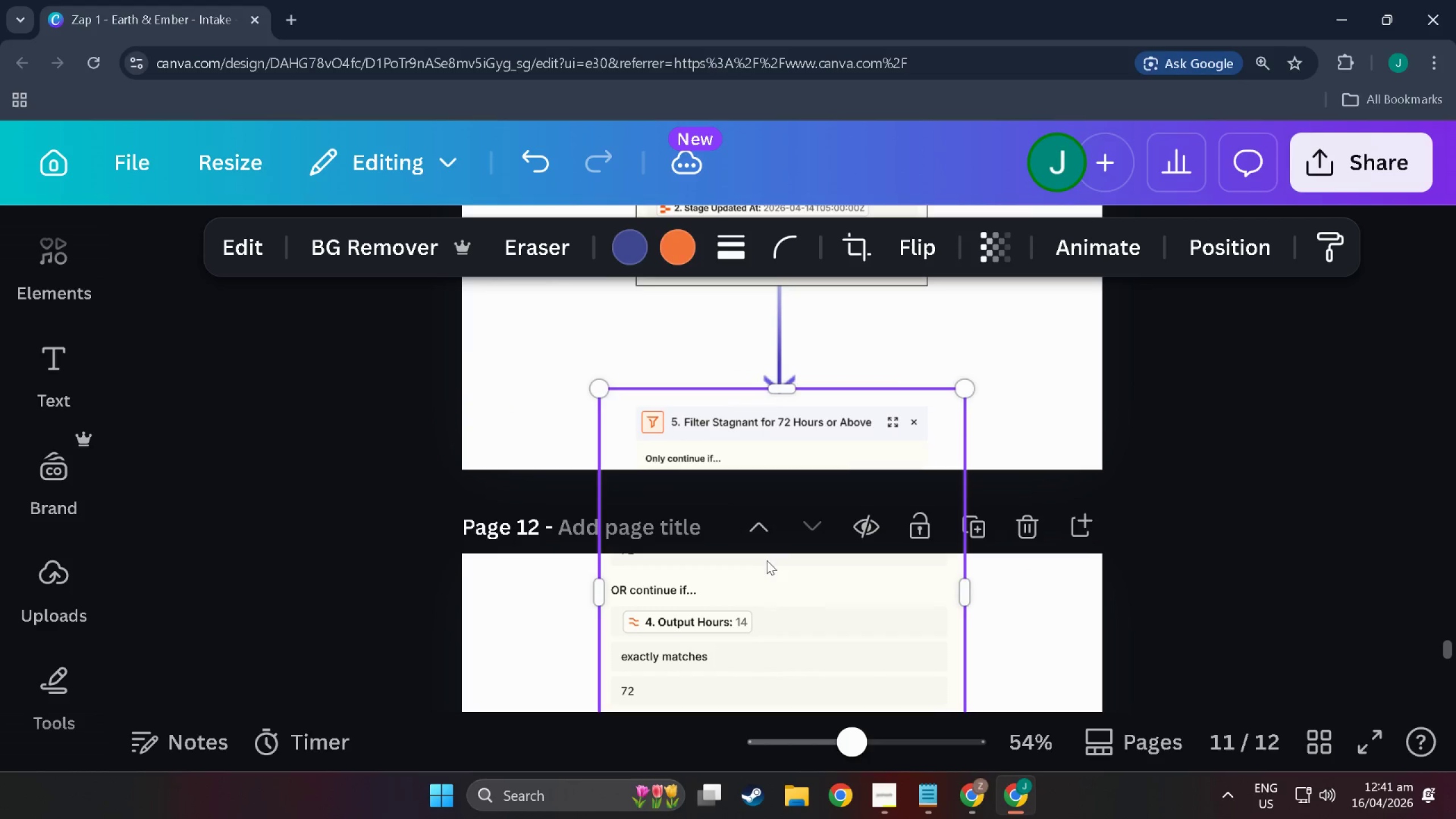 
key(Alt+Tab)